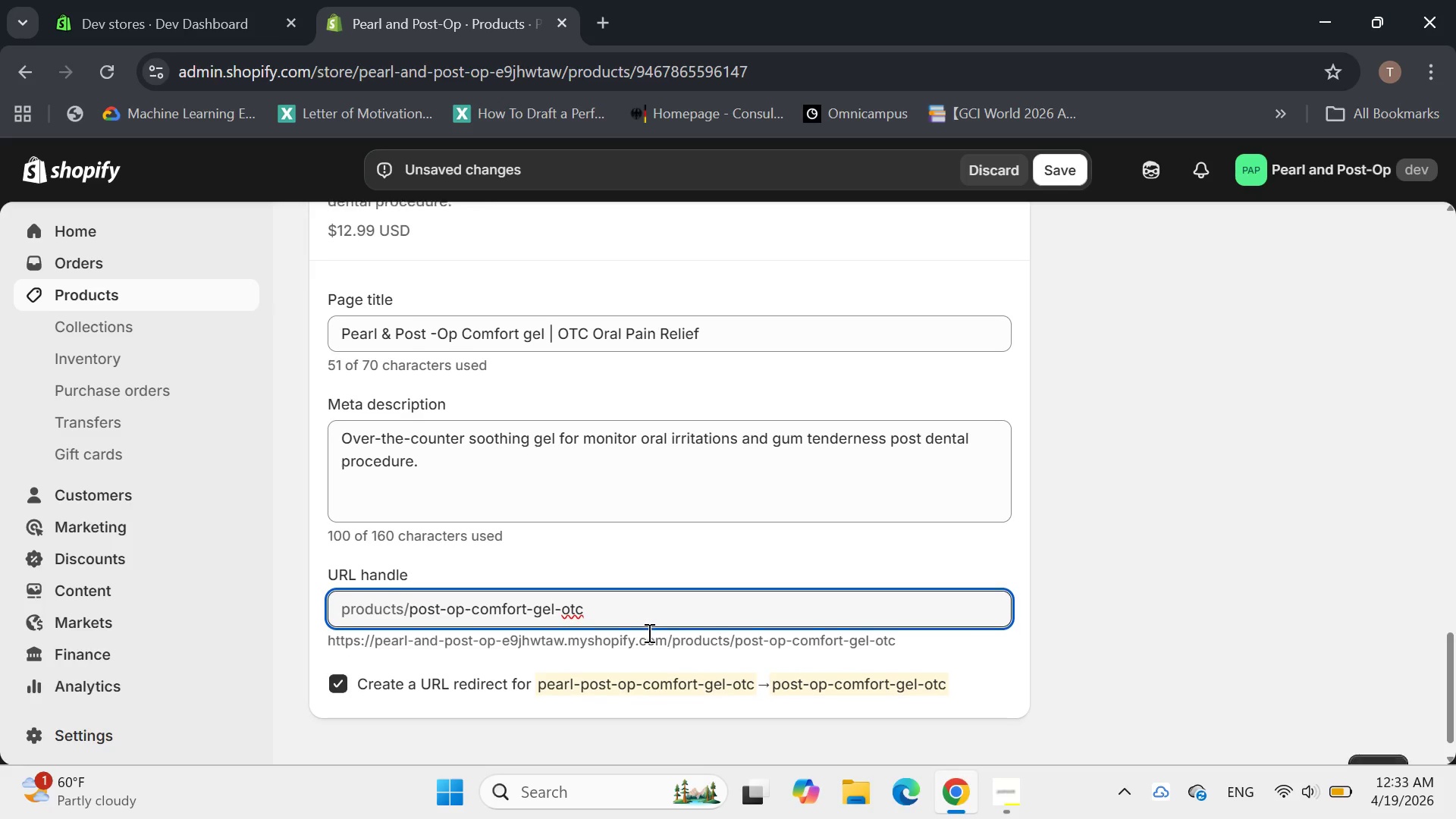 
wait(6.84)
 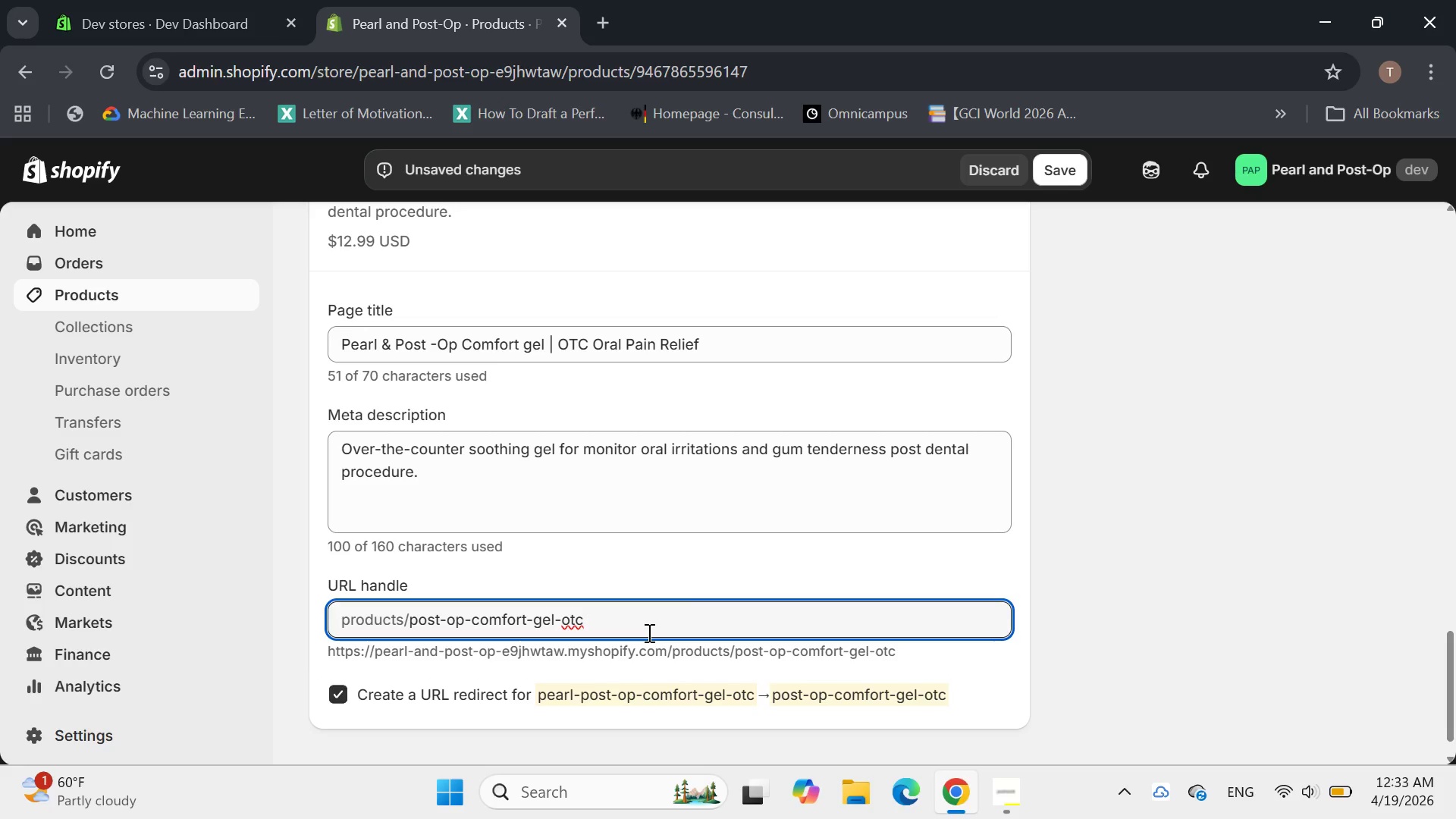 
left_click([1375, 729])
 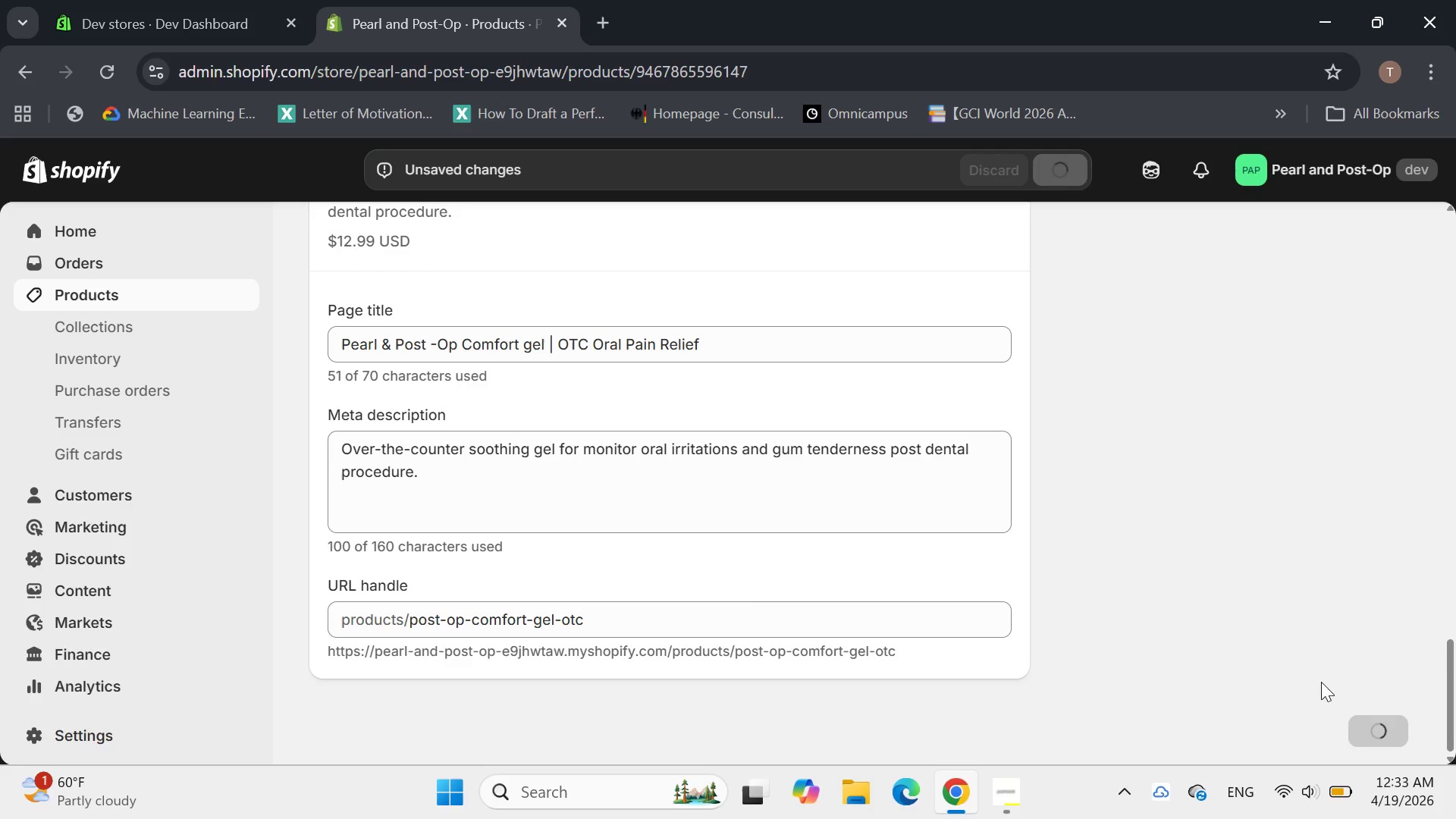 
mouse_move([896, 444])
 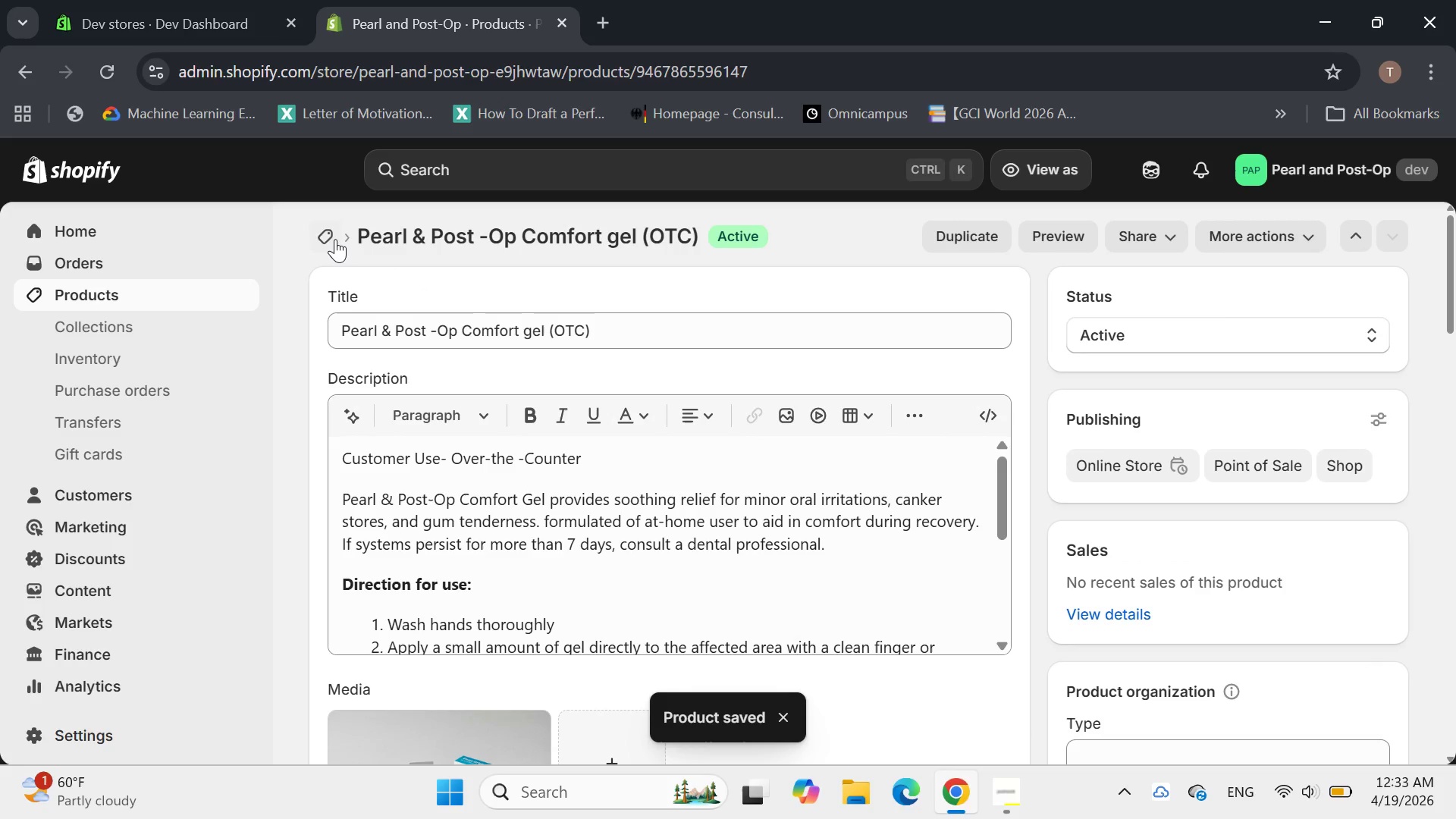 
left_click([331, 239])
 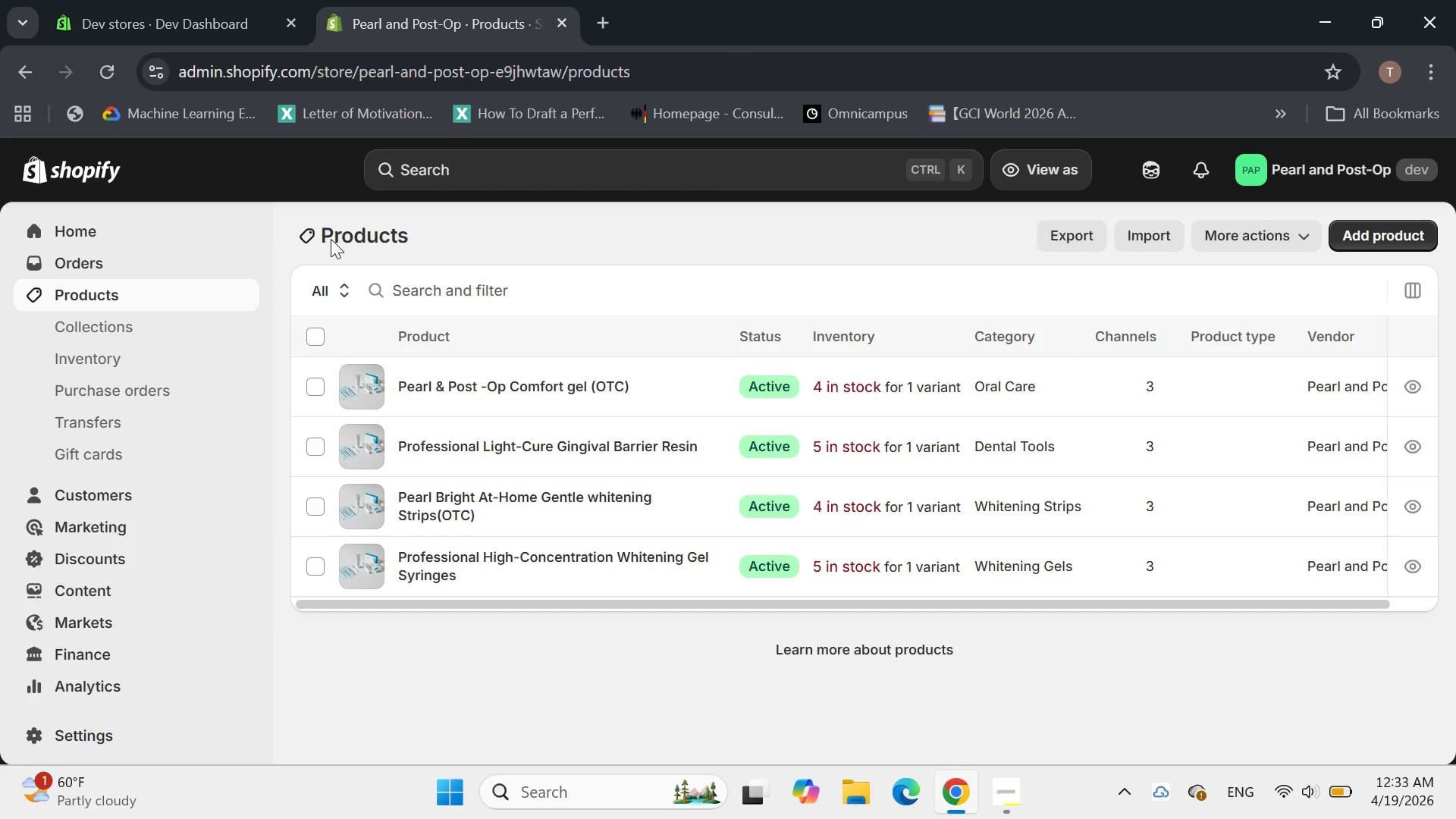 
wait(7.77)
 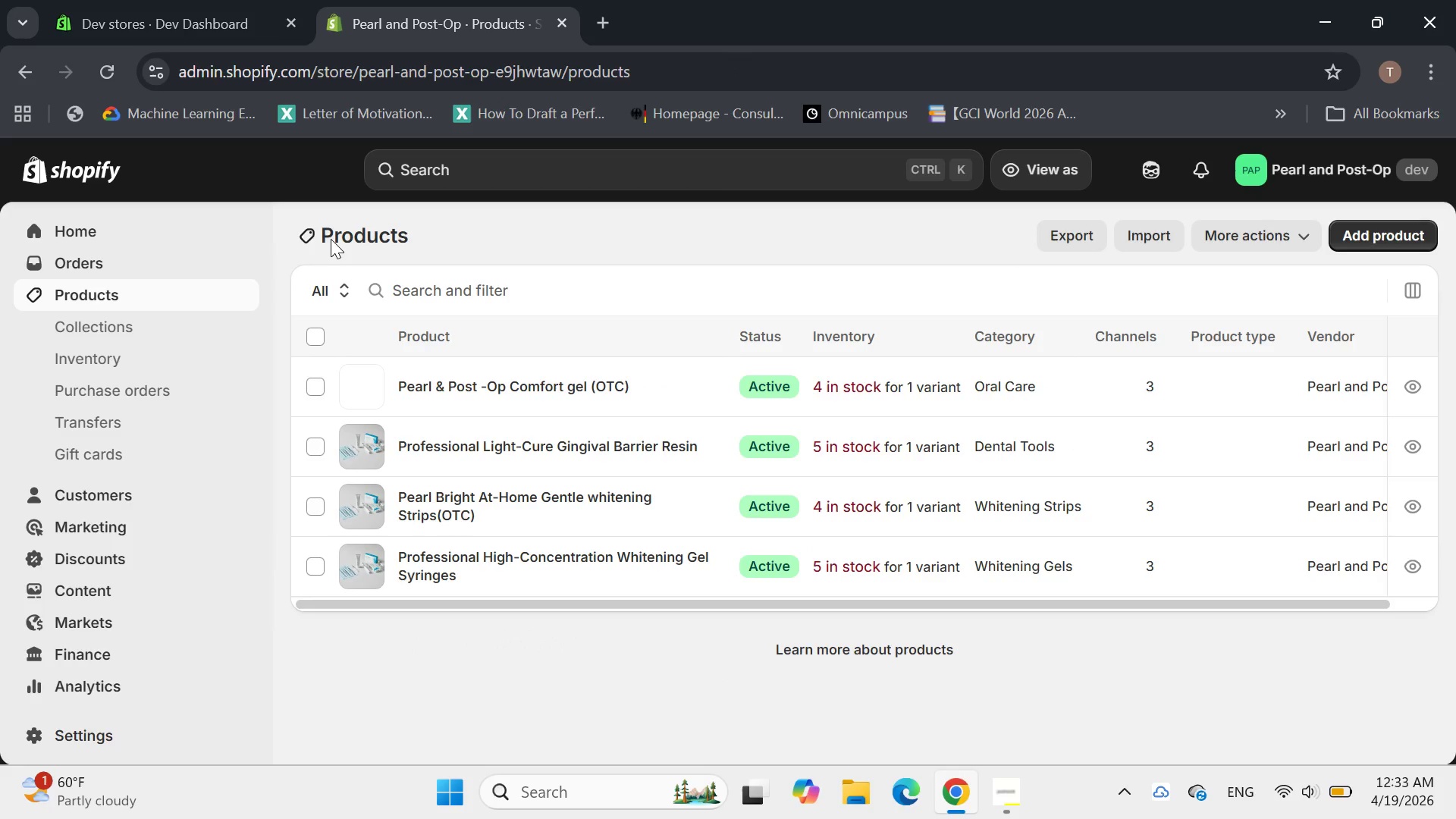 
left_click([1380, 237])
 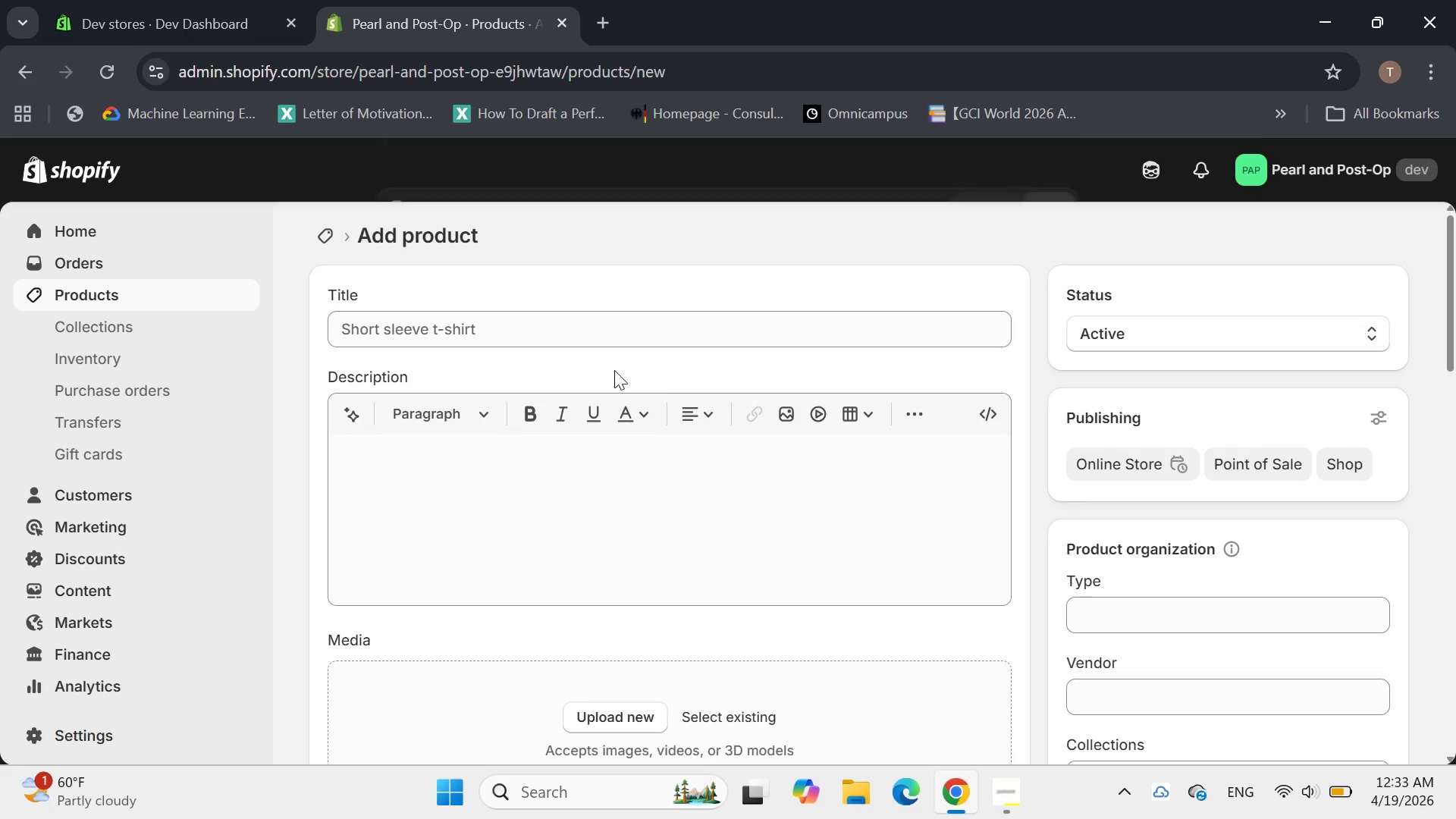 
left_click([422, 326])
 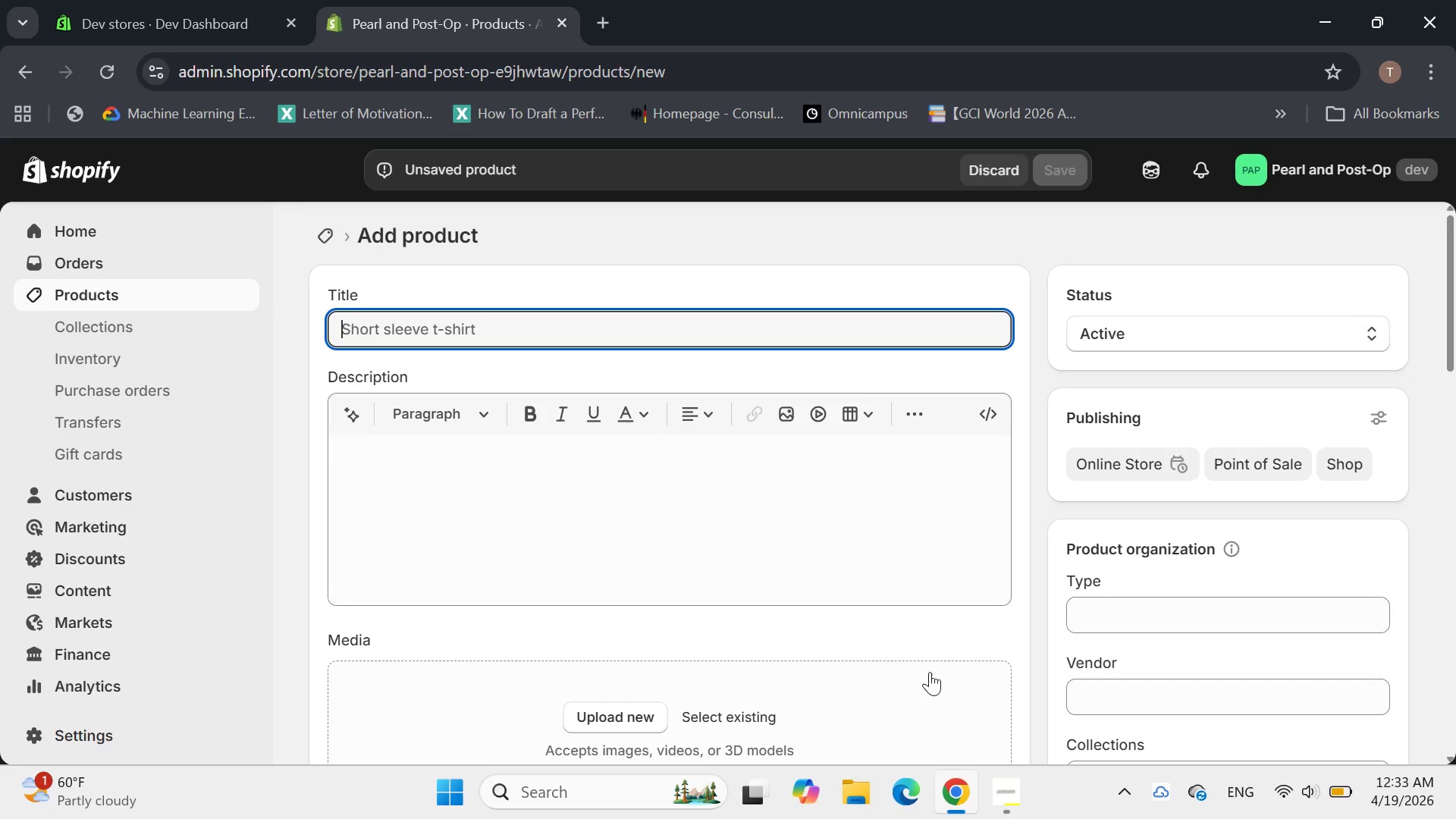 
left_click([999, 775])